 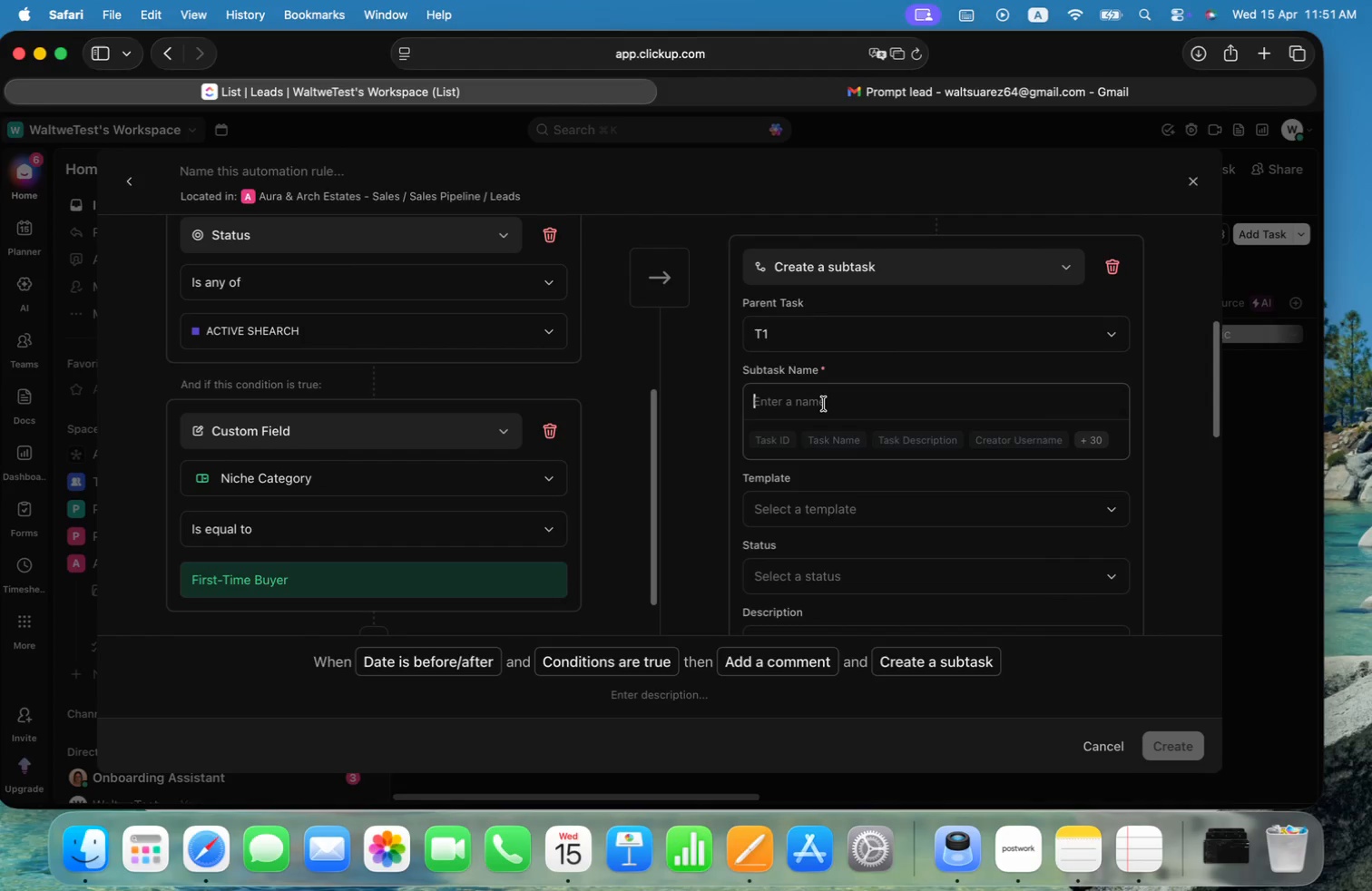 
key(Meta+V)
 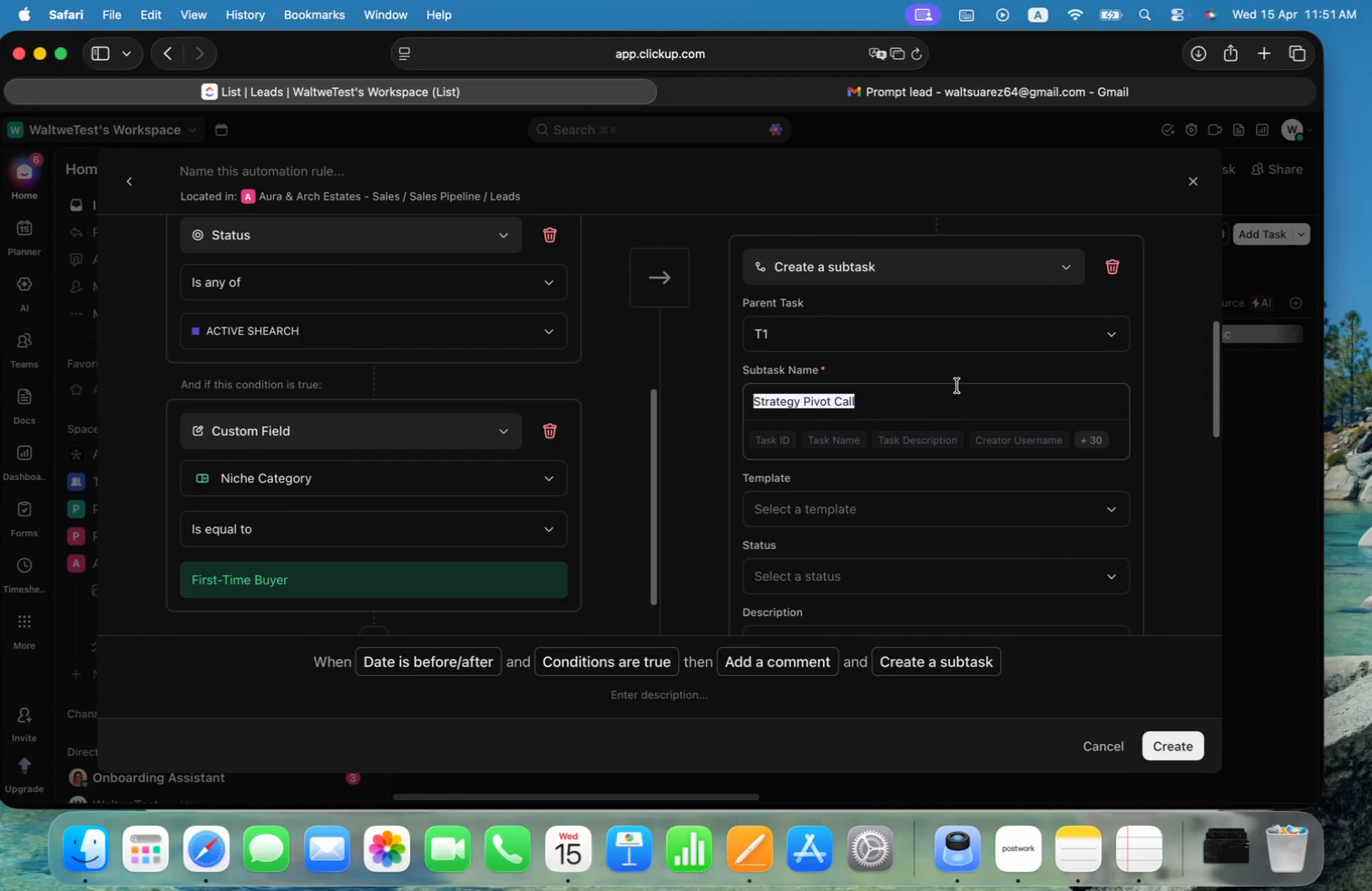 
left_click([956, 379])
 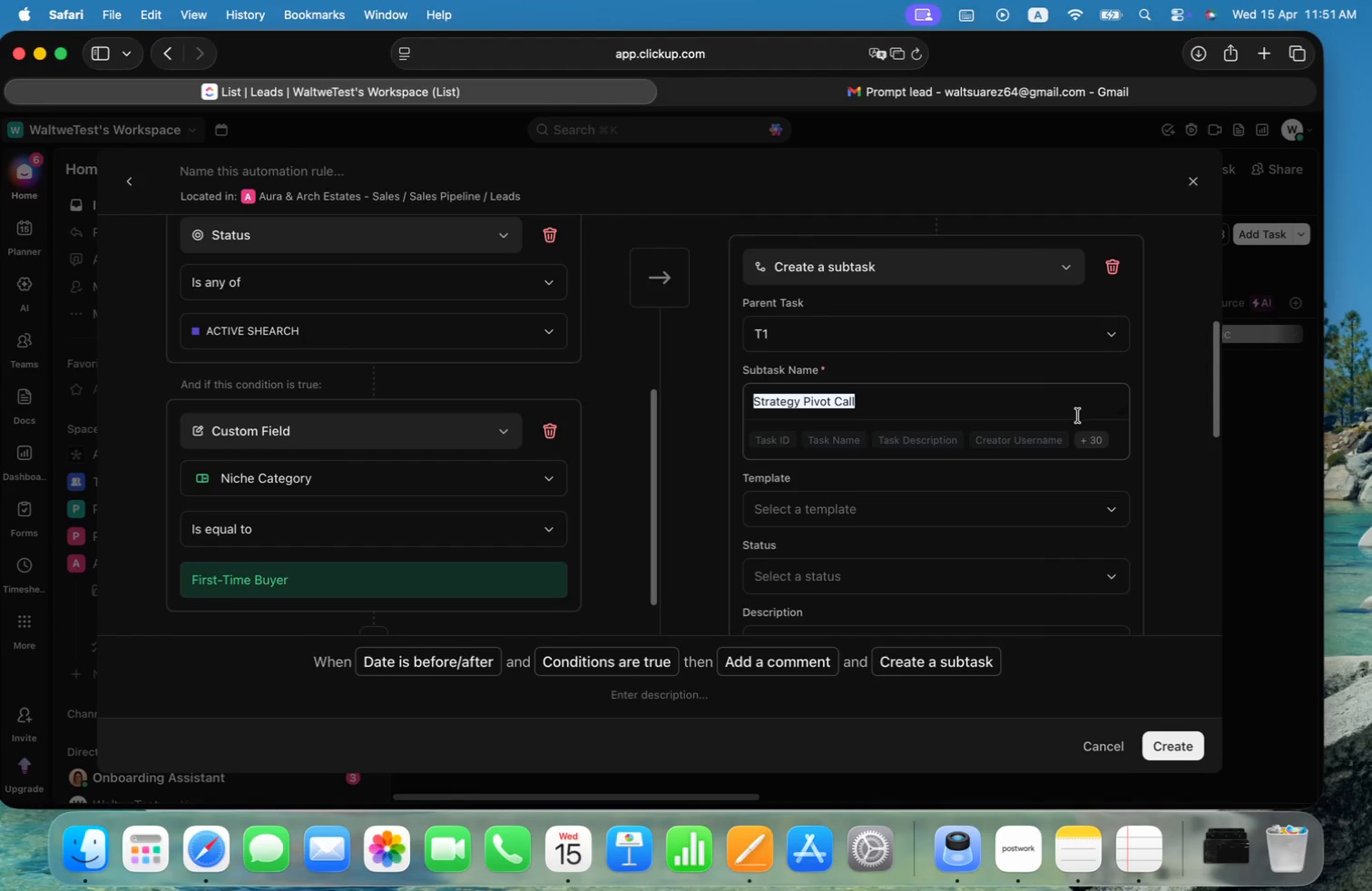 
left_click([1084, 395])
 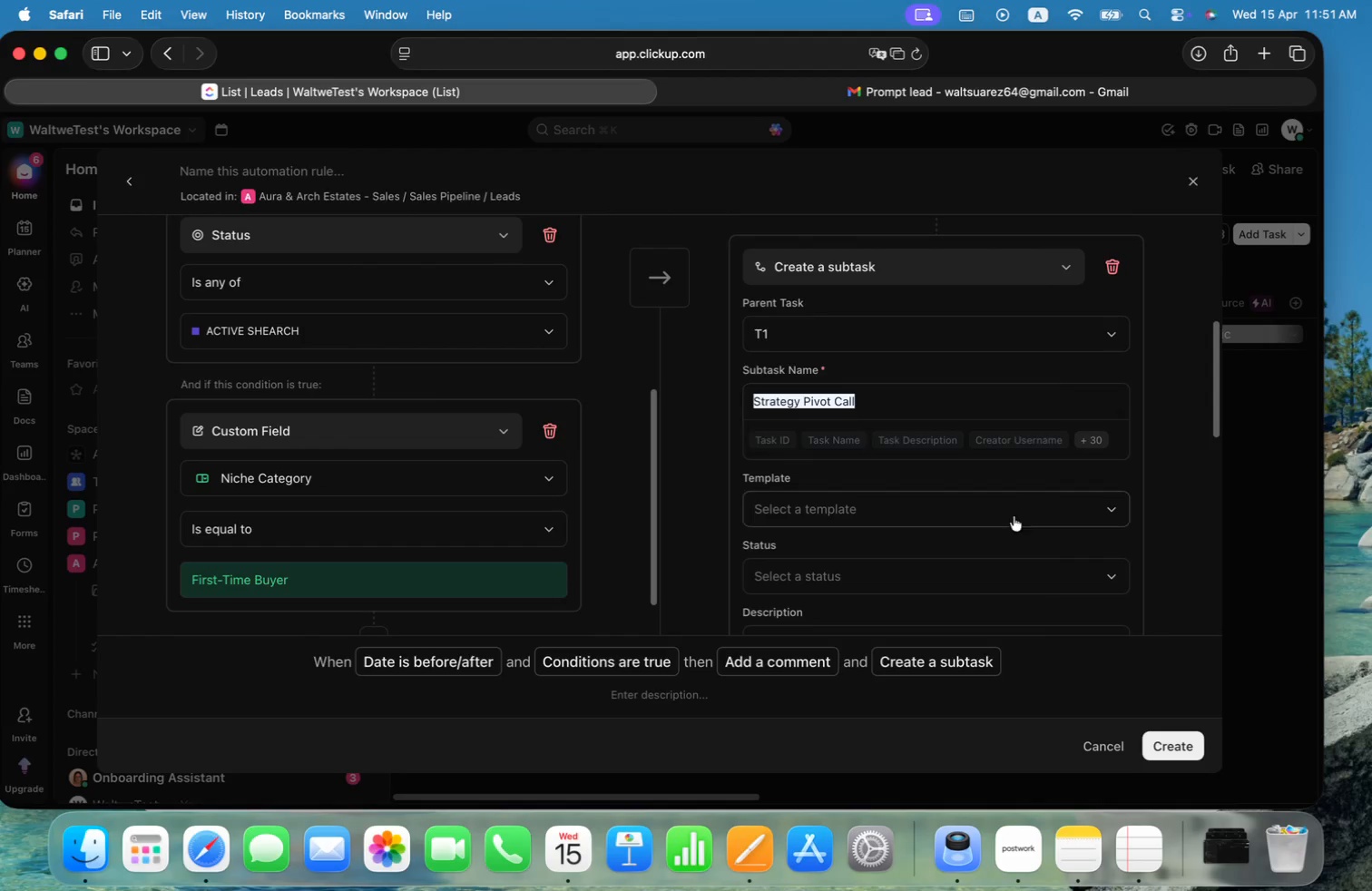 
scroll: coordinate [998, 524], scroll_direction: down, amount: 3.0
 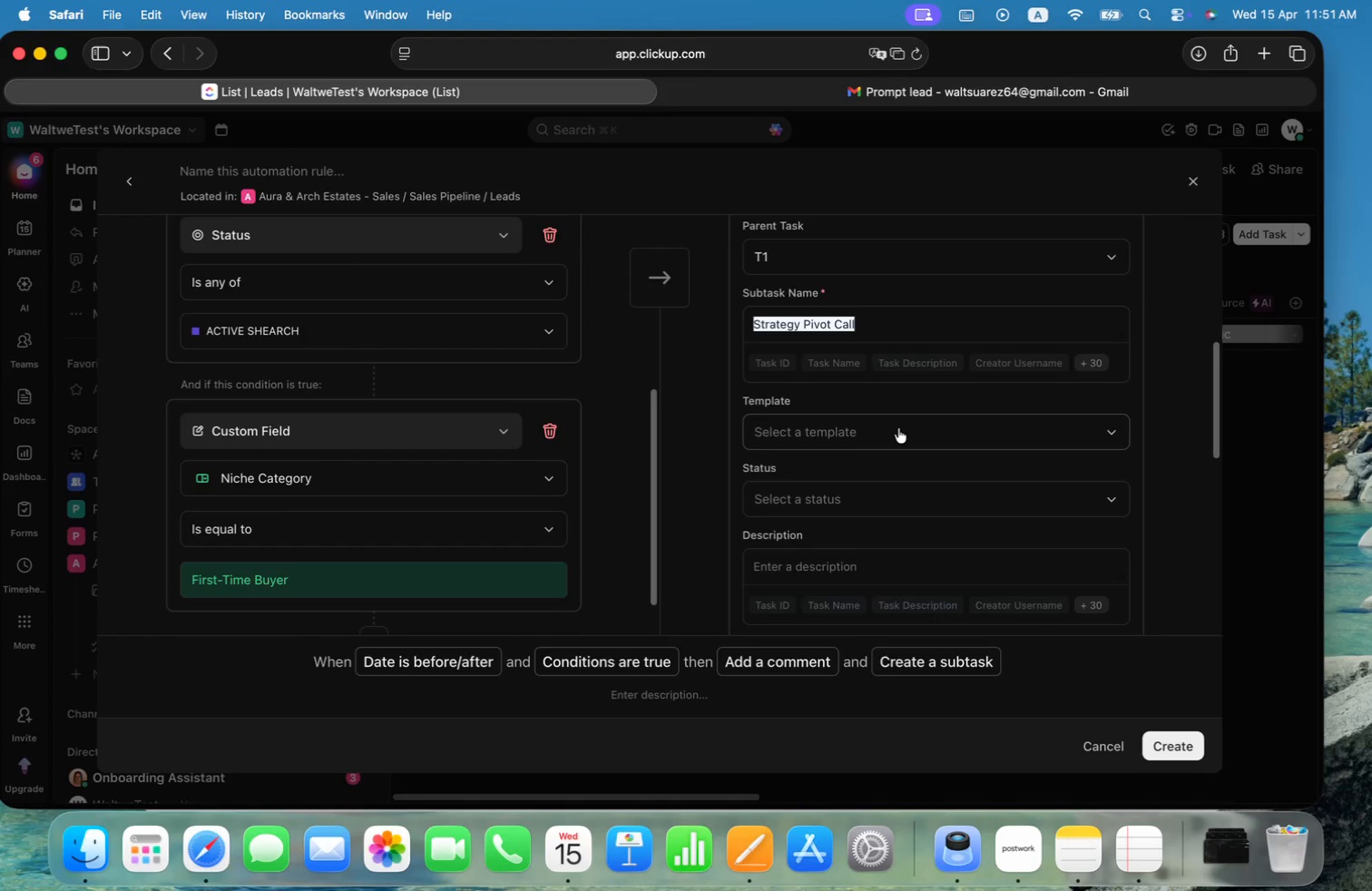 
left_click([898, 428])
 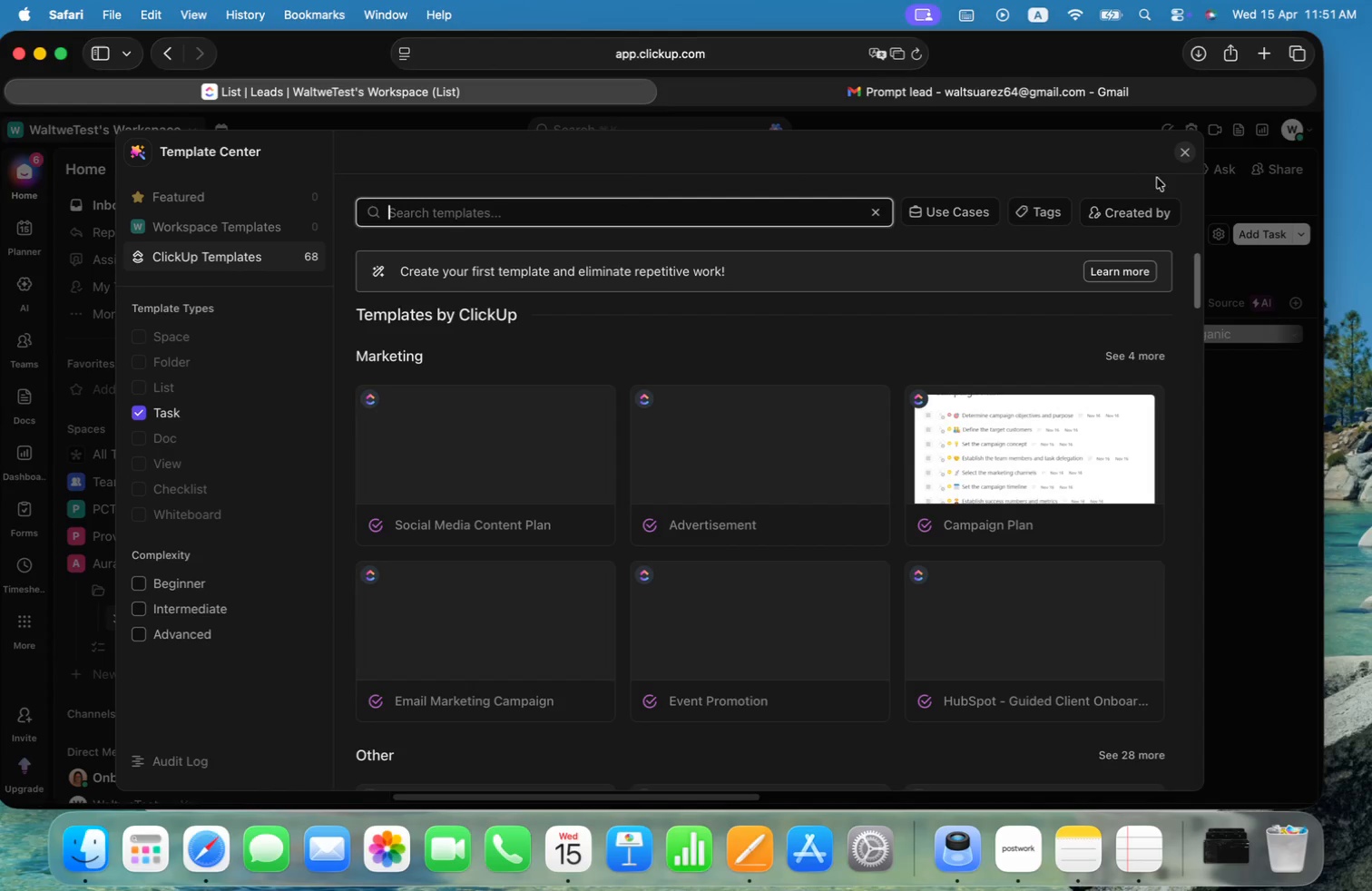 
left_click([1190, 159])
 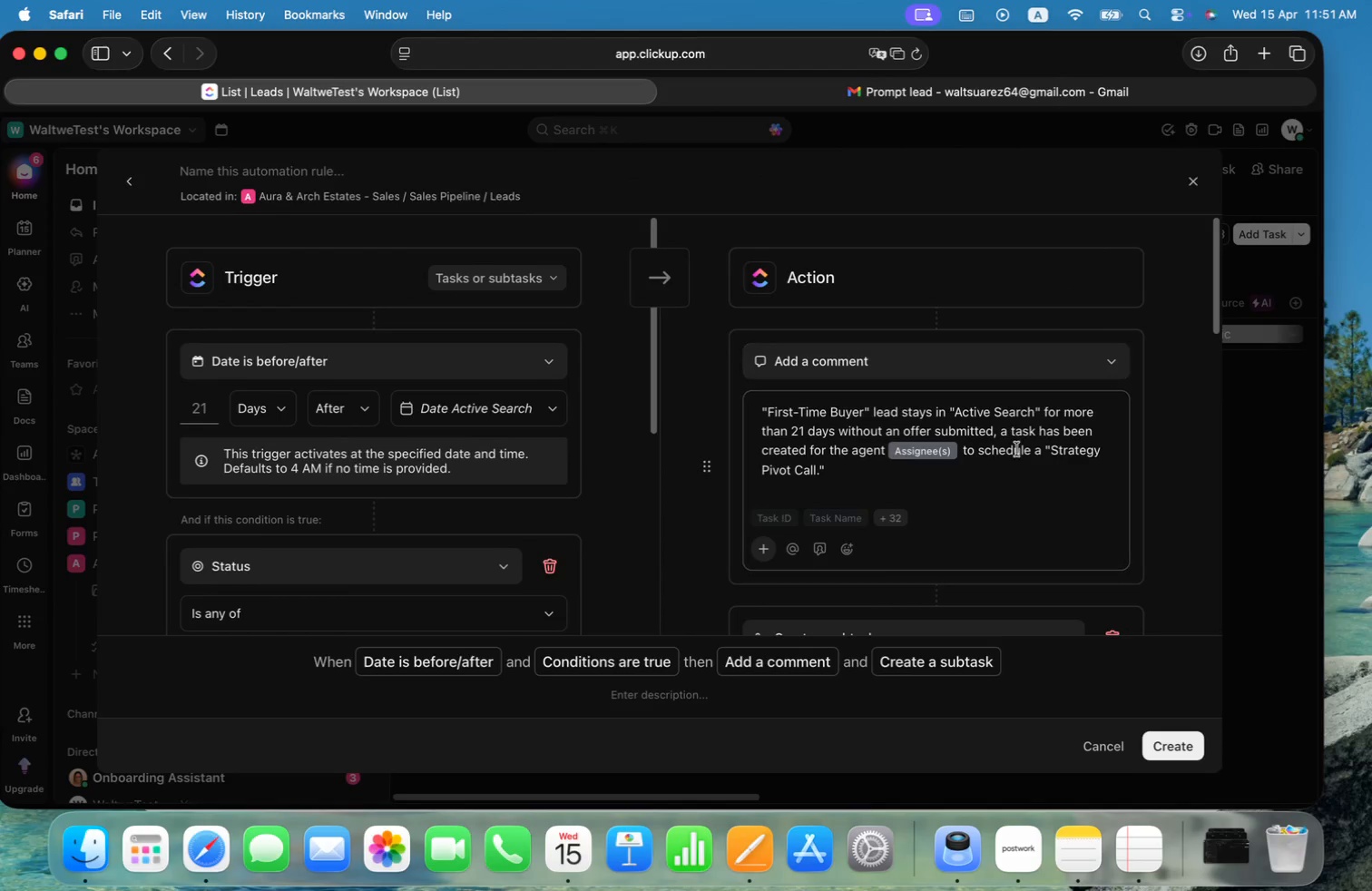 
scroll: coordinate [995, 506], scroll_direction: down, amount: 22.0
 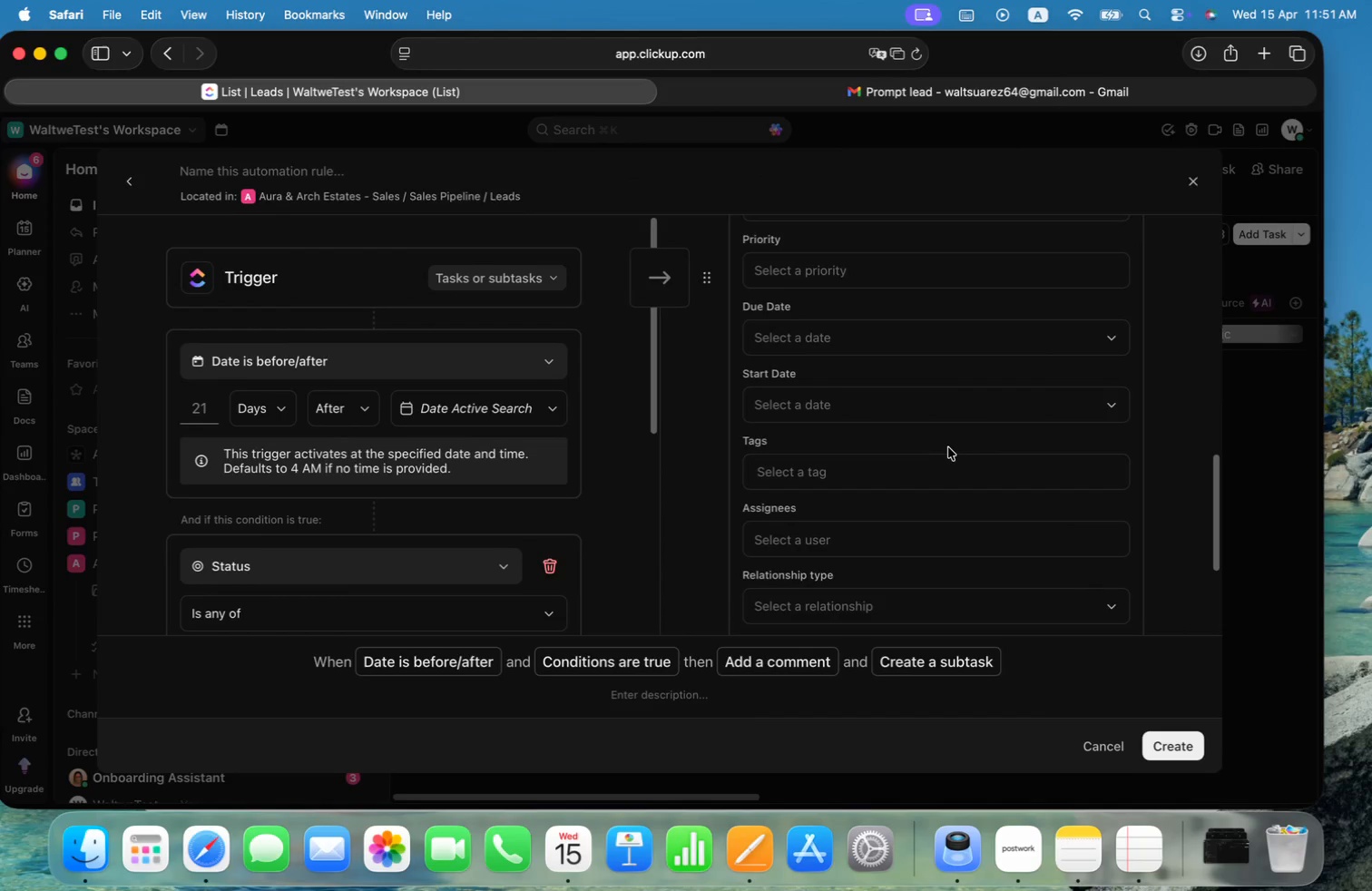 
scroll: coordinate [1060, 336], scroll_direction: up, amount: 18.0
 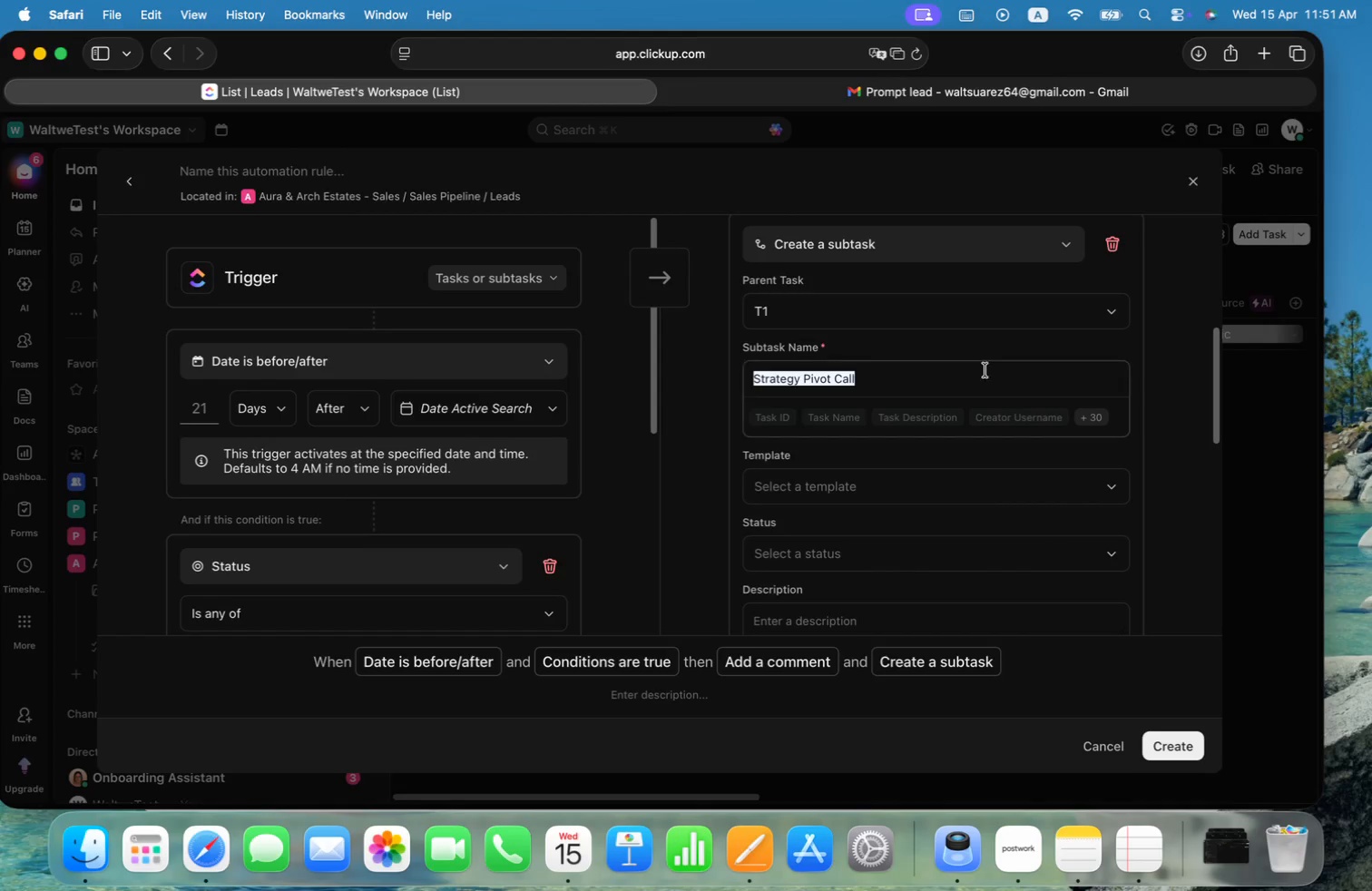 
scroll: coordinate [968, 374], scroll_direction: down, amount: 3.0
 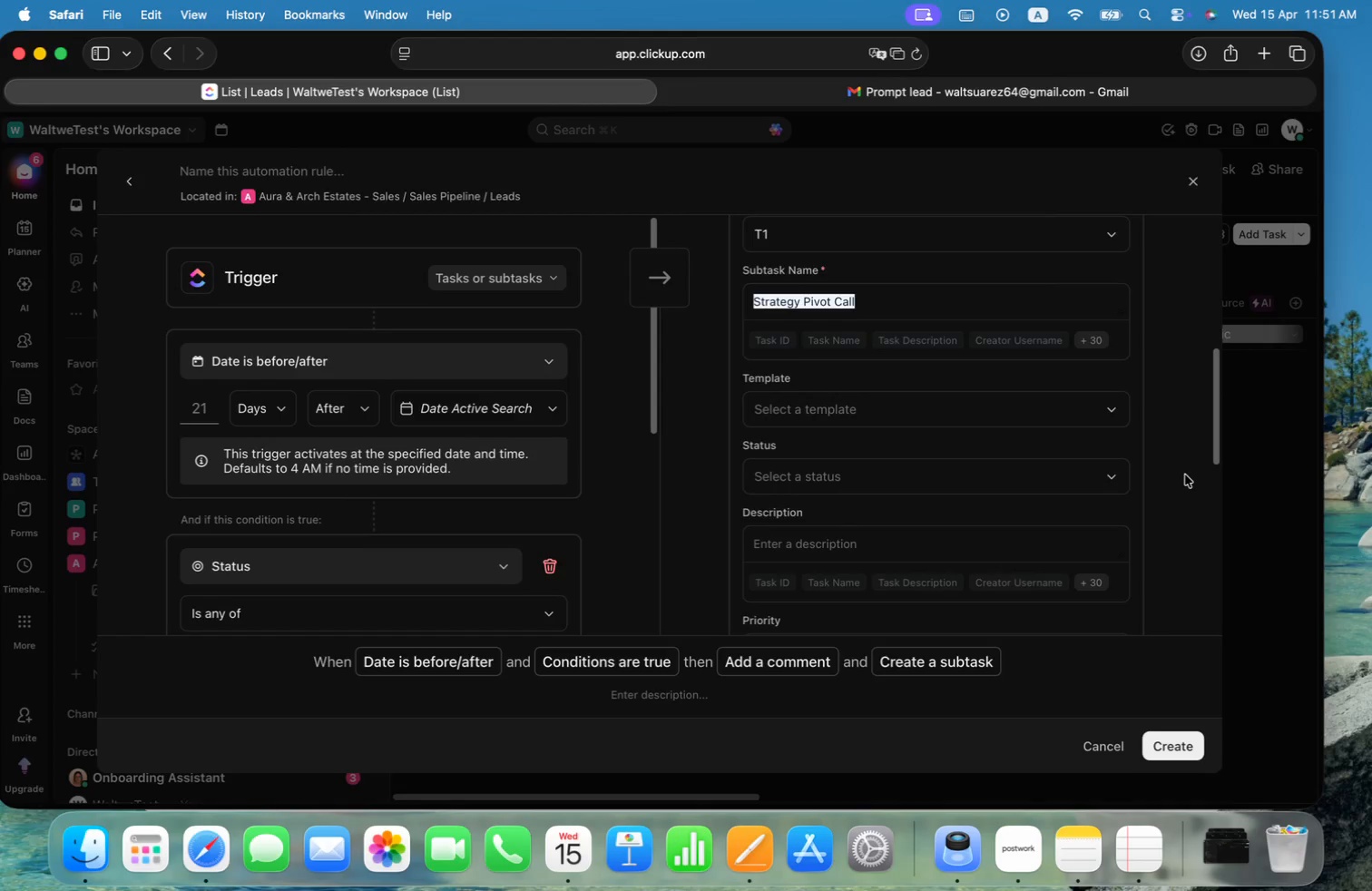 
left_click([1105, 477])
 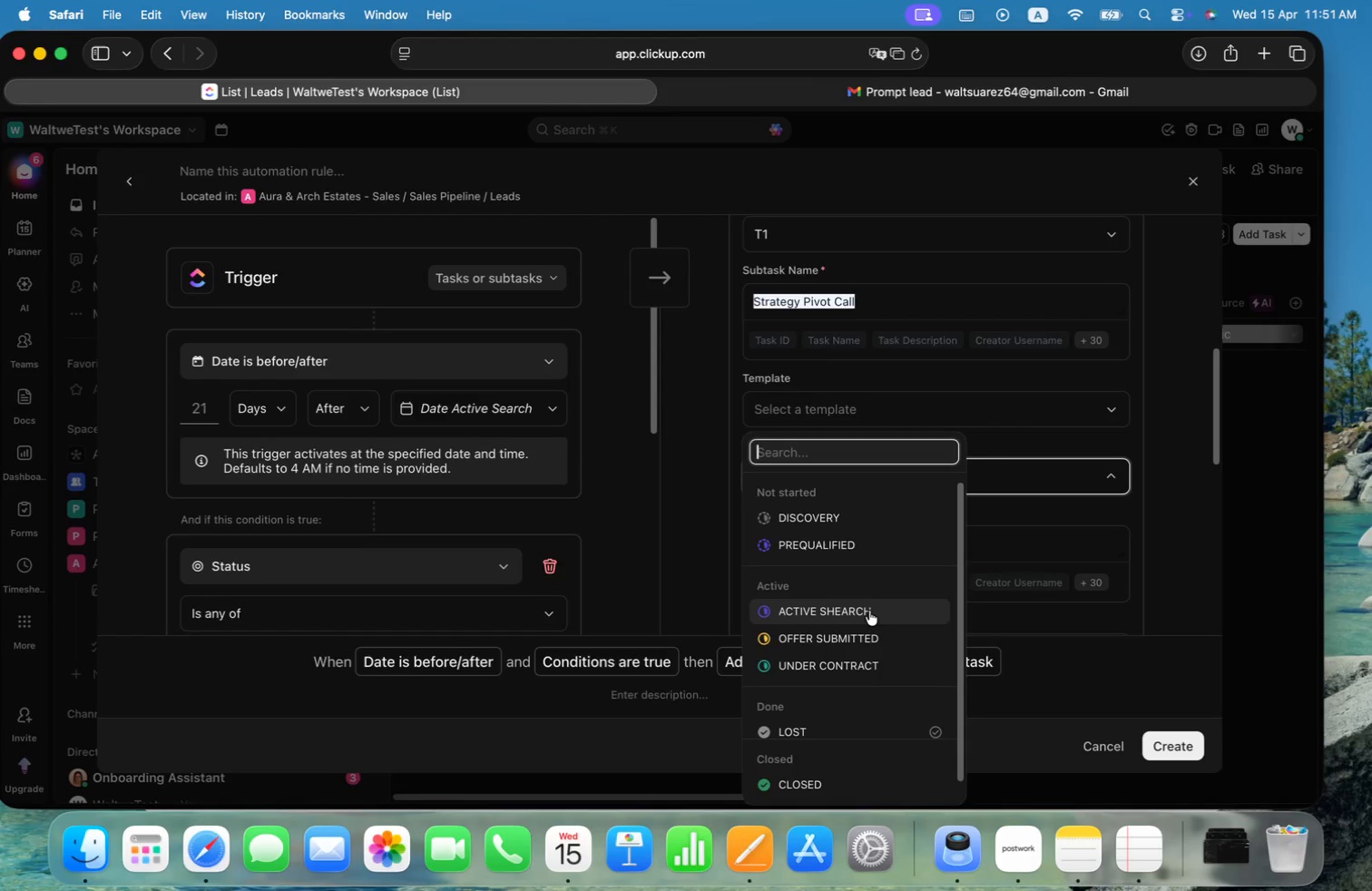 
wait(7.75)
 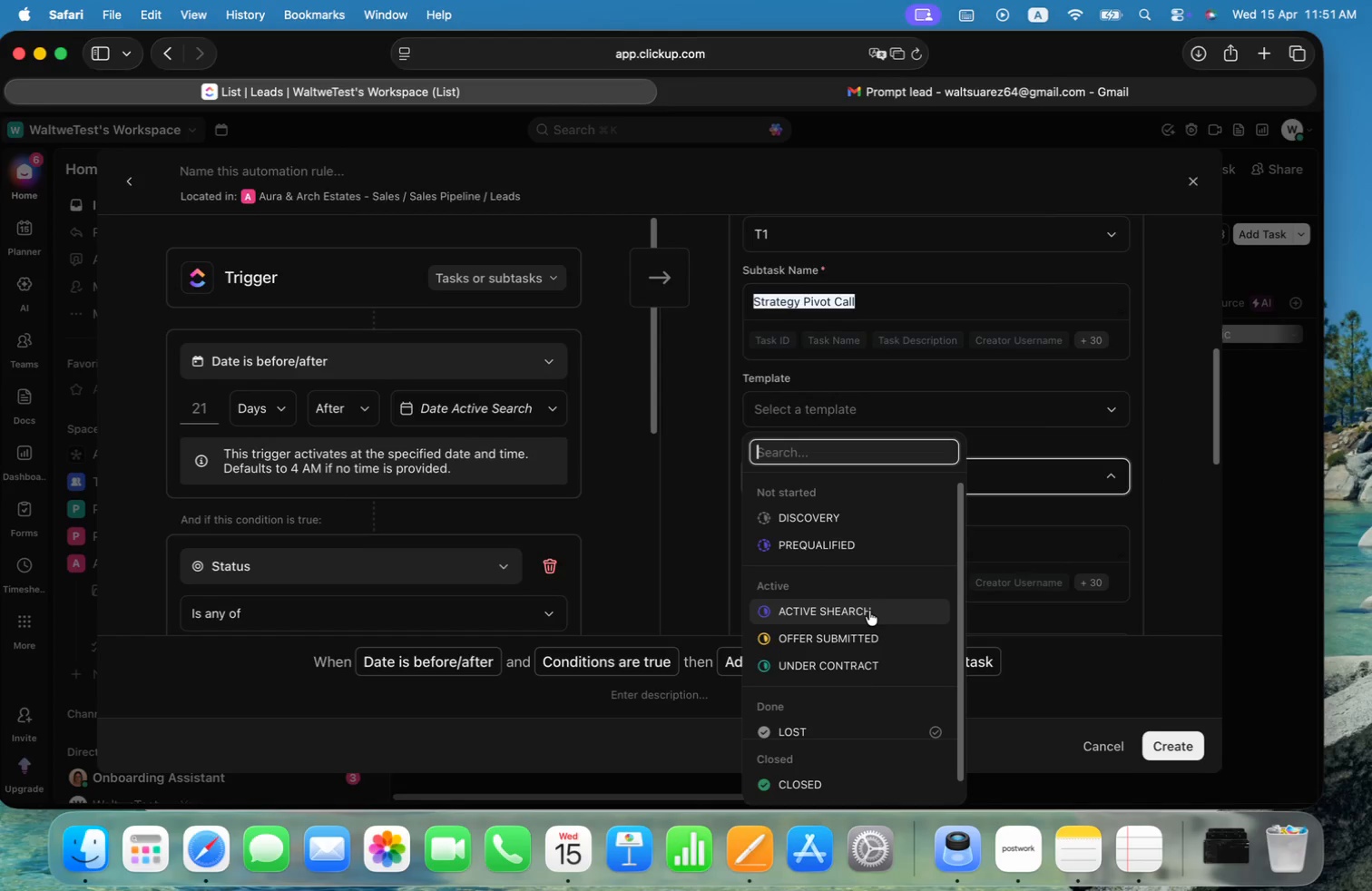 
left_click([1089, 515])
 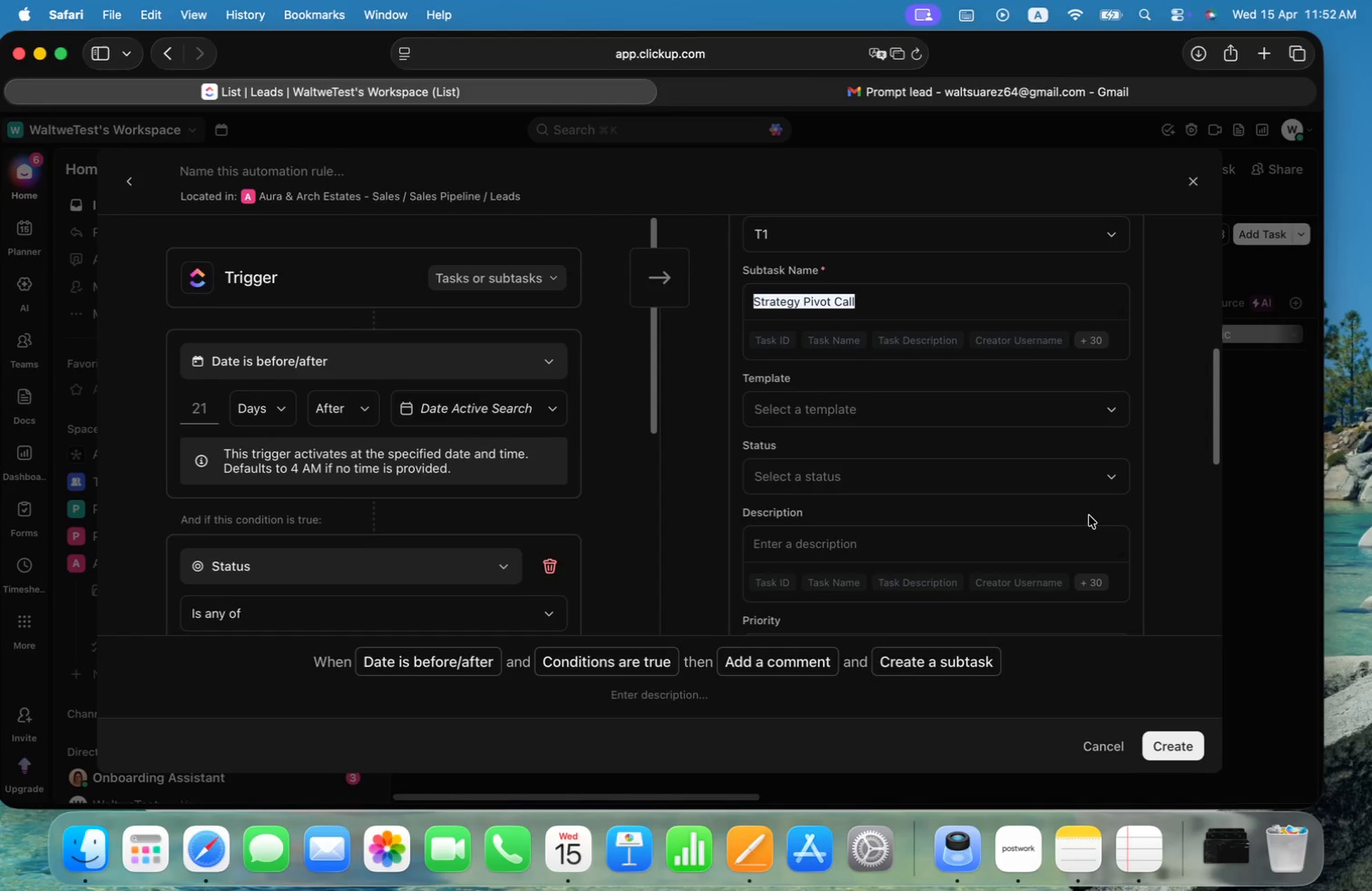 
scroll: coordinate [1089, 515], scroll_direction: down, amount: 5.0
 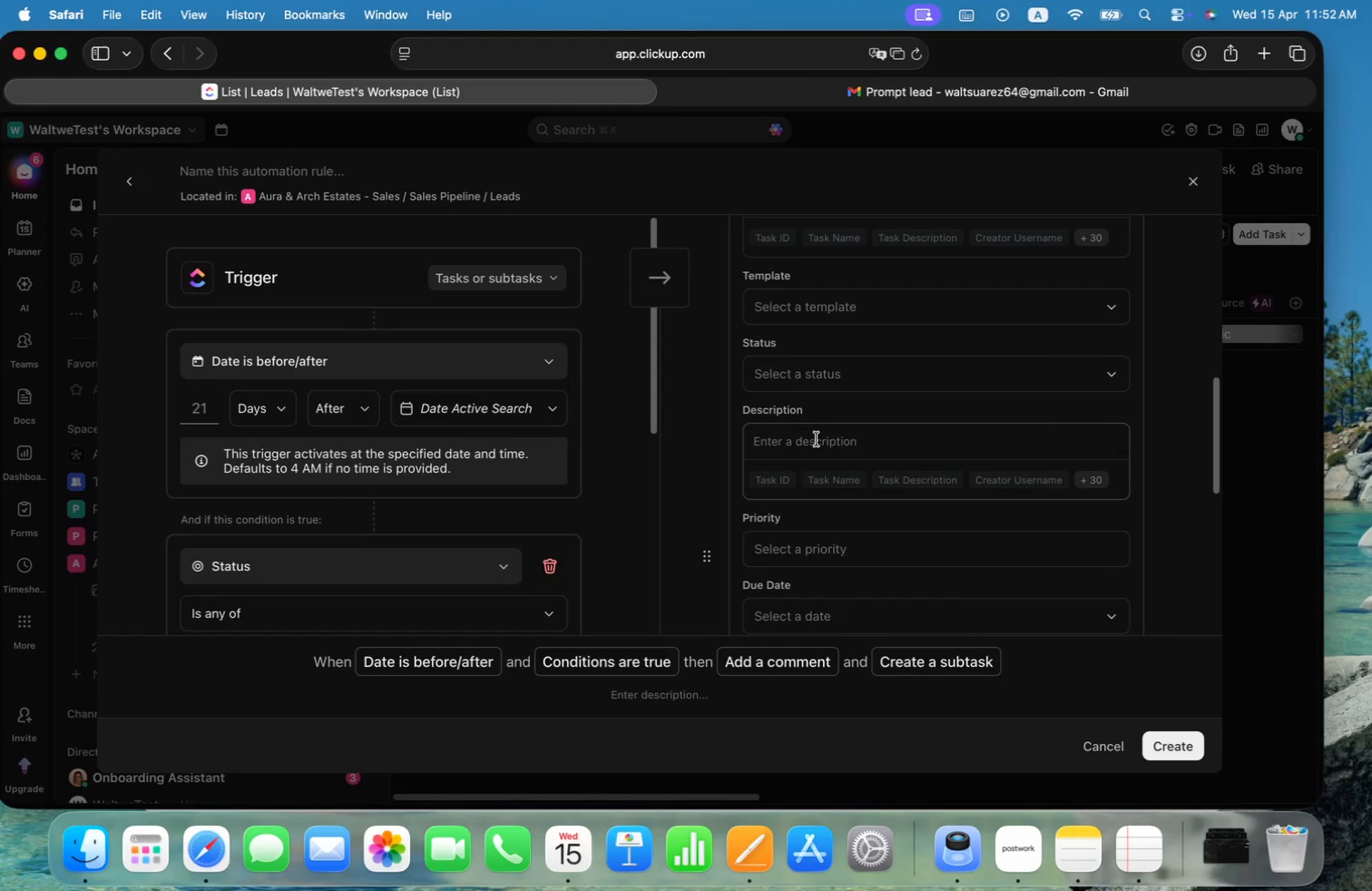 
left_click([822, 439])
 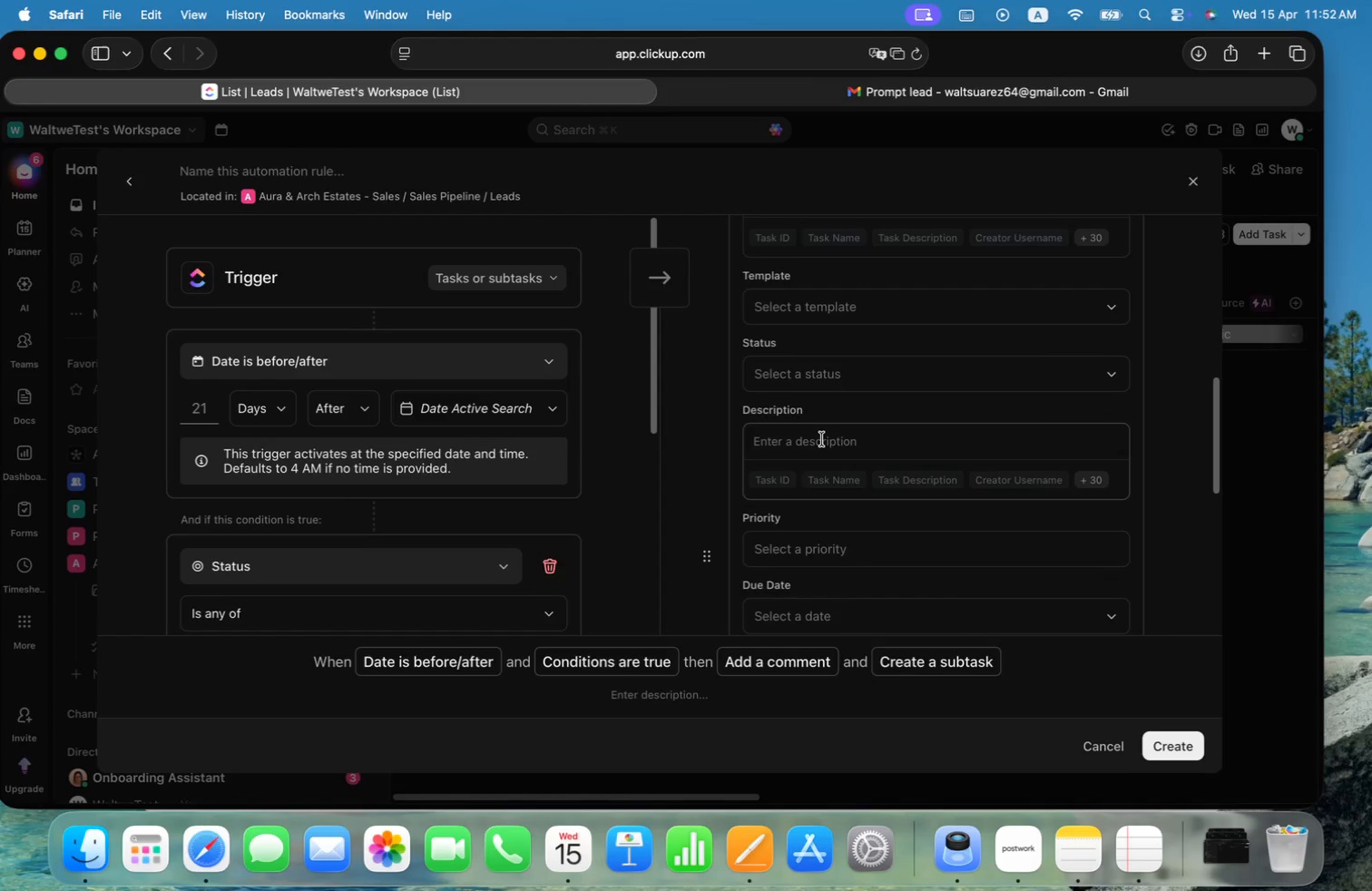 
key(Meta+V)
 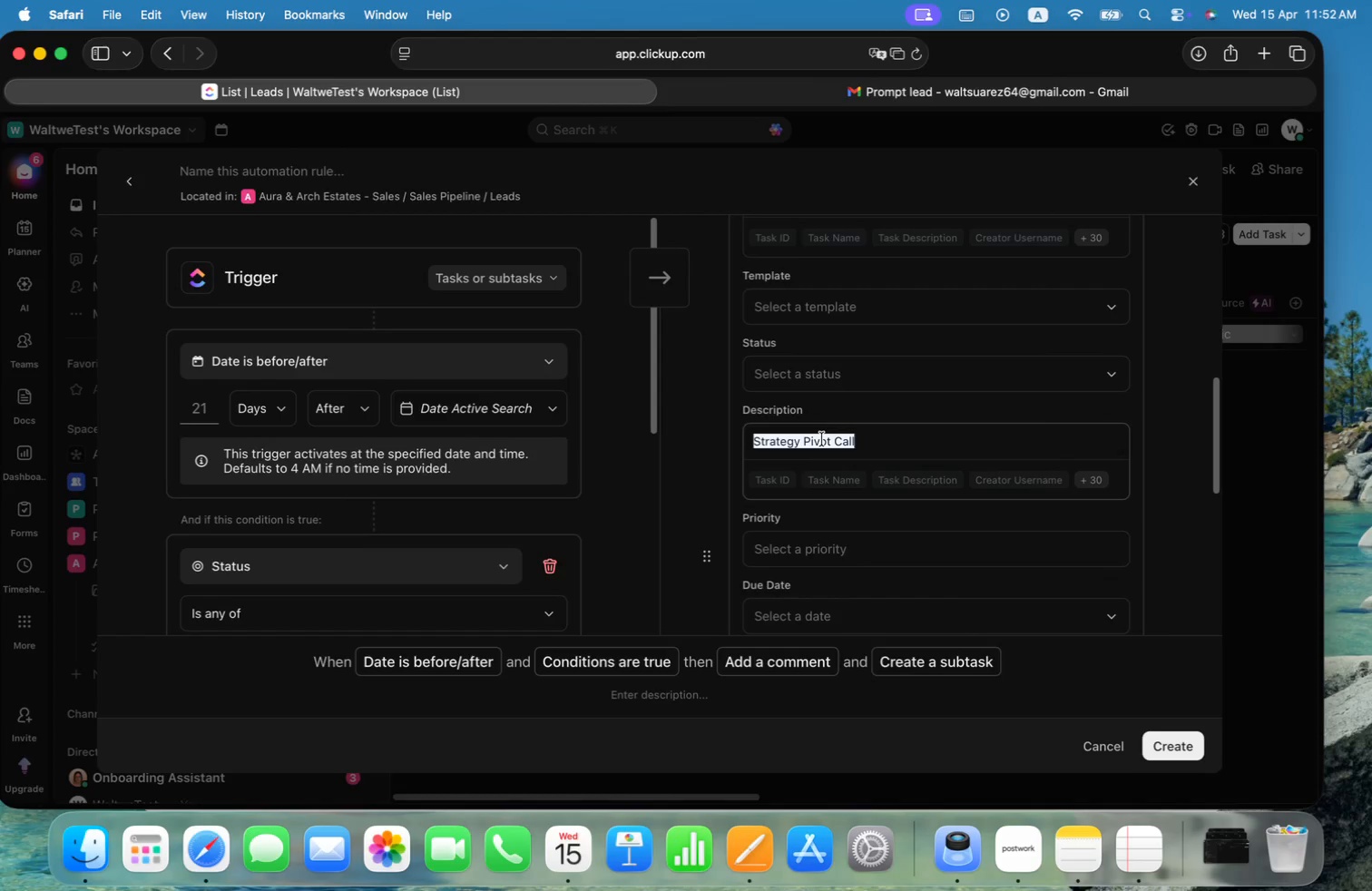 
hold_key(key=CommandLeft, duration=0.43)
 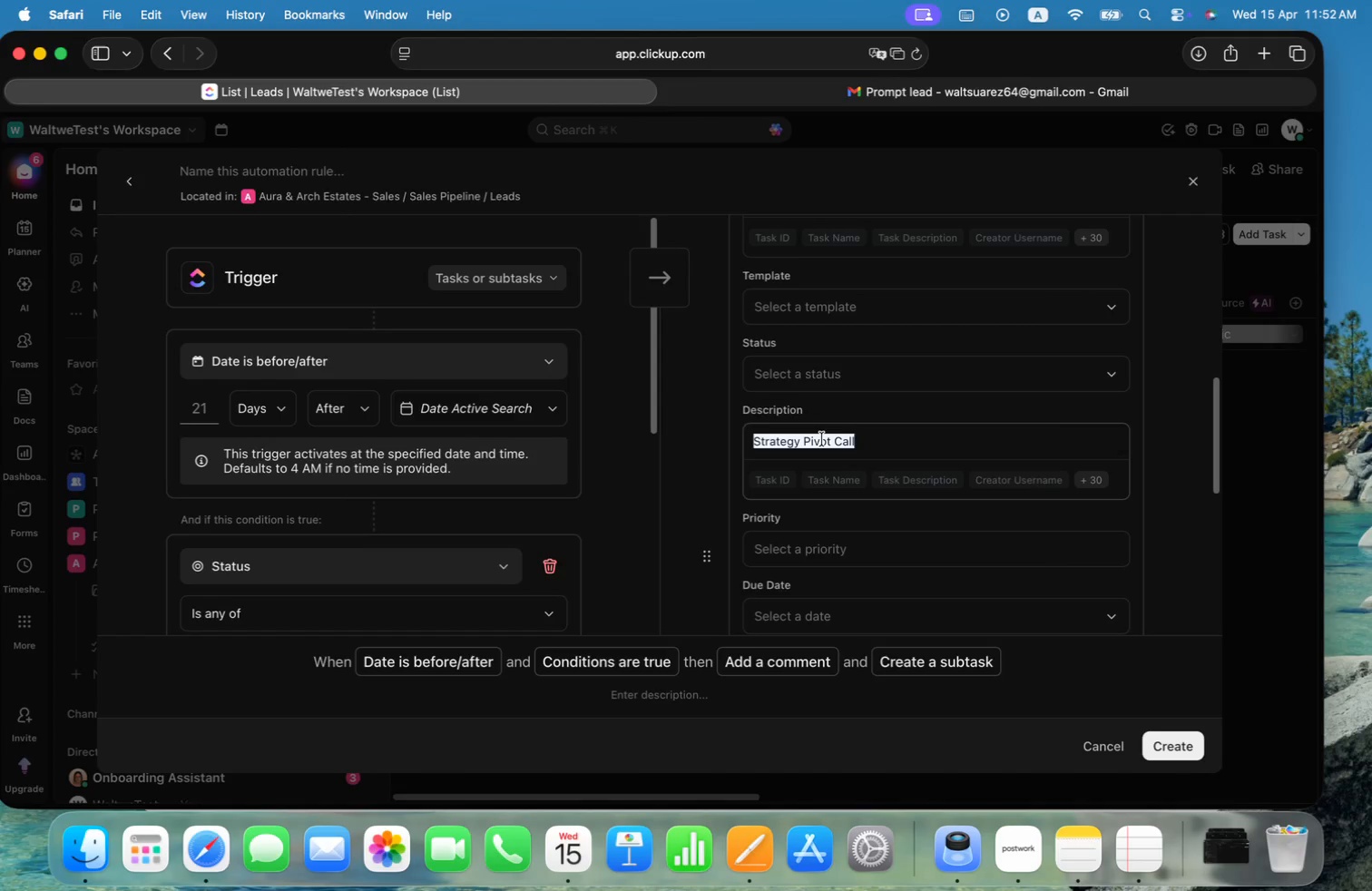 
key(Meta+Z)
 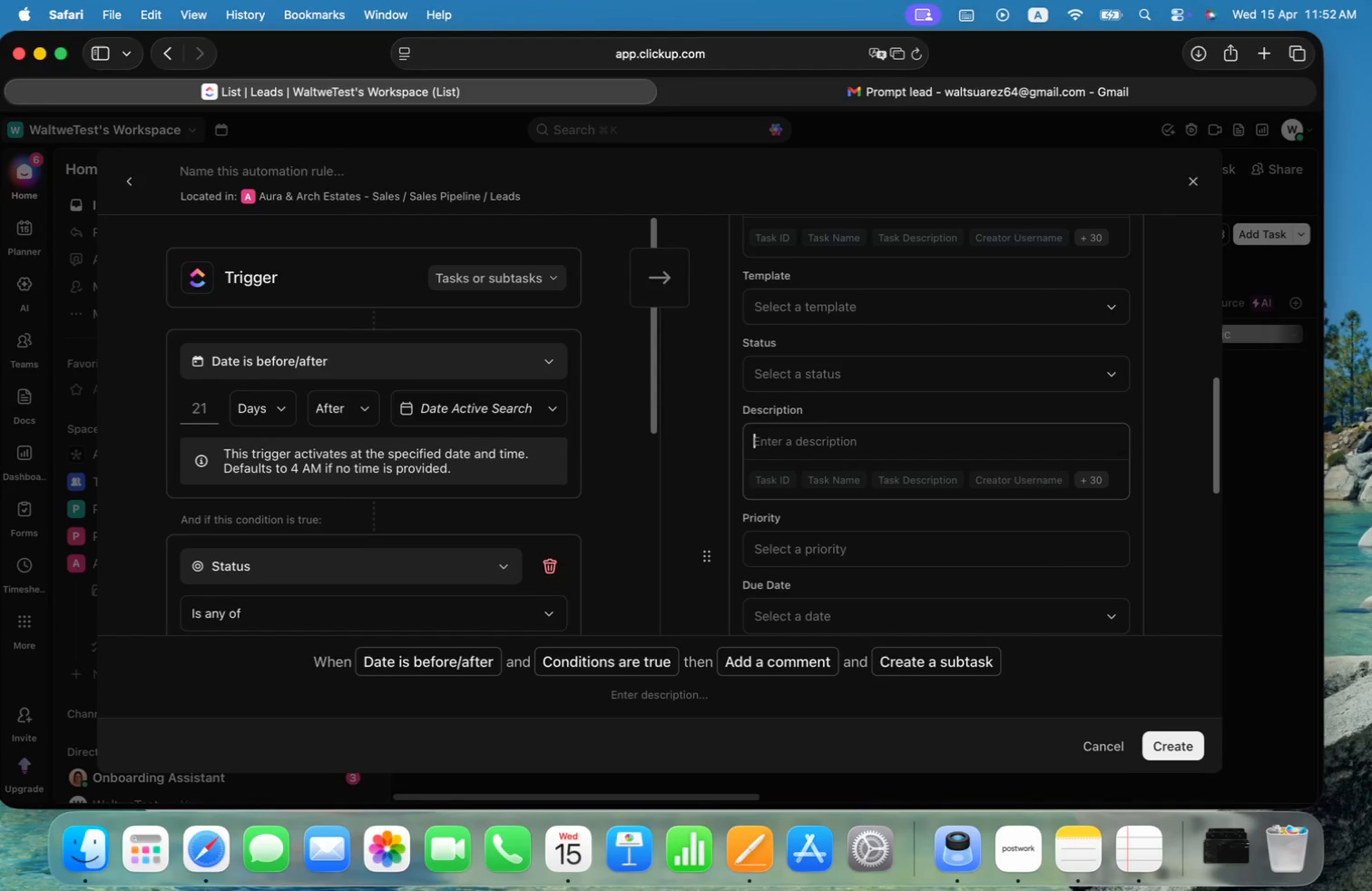 
key(Meta+CommandLeft)
 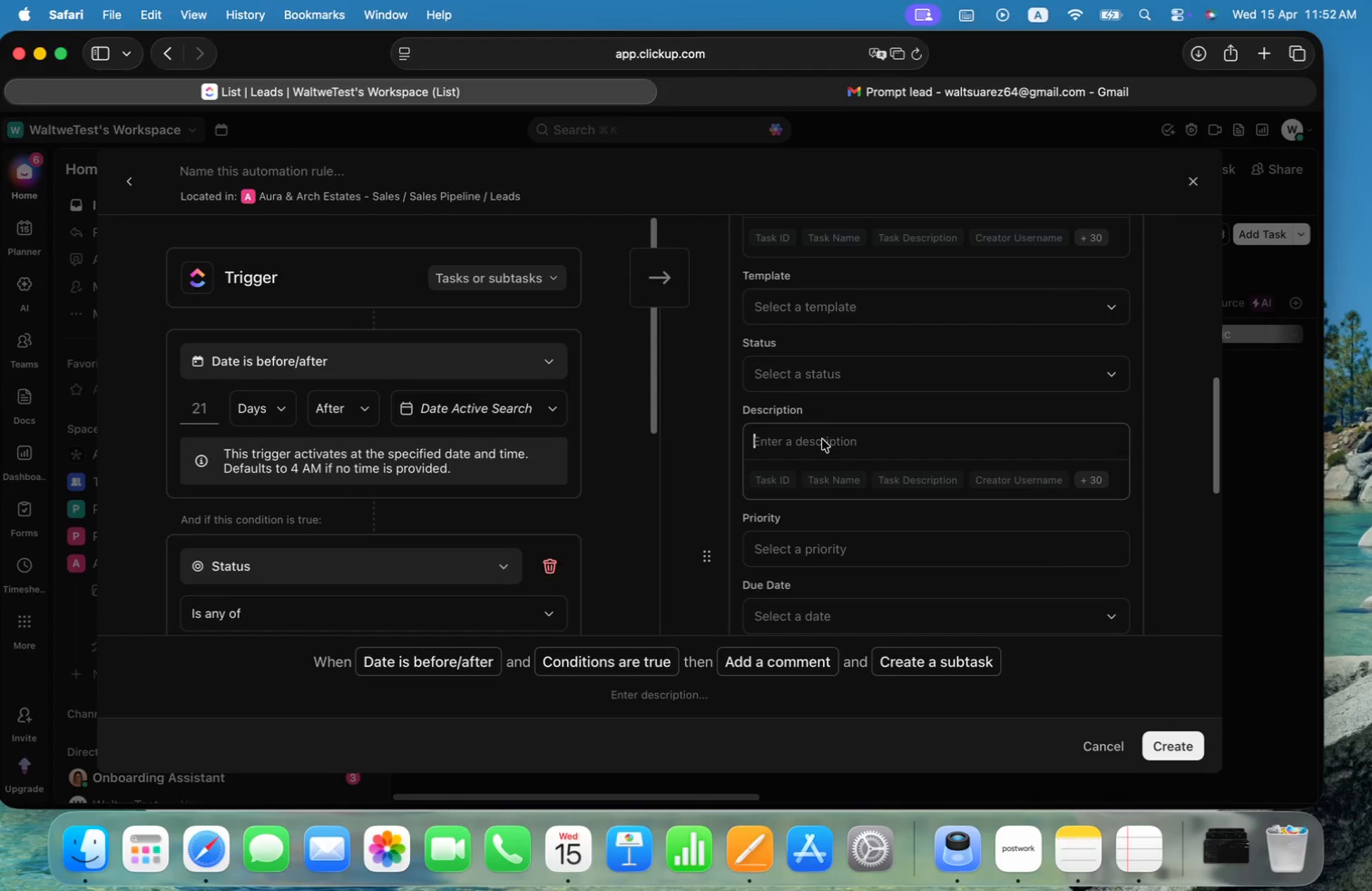 
key(Meta+Tab)